 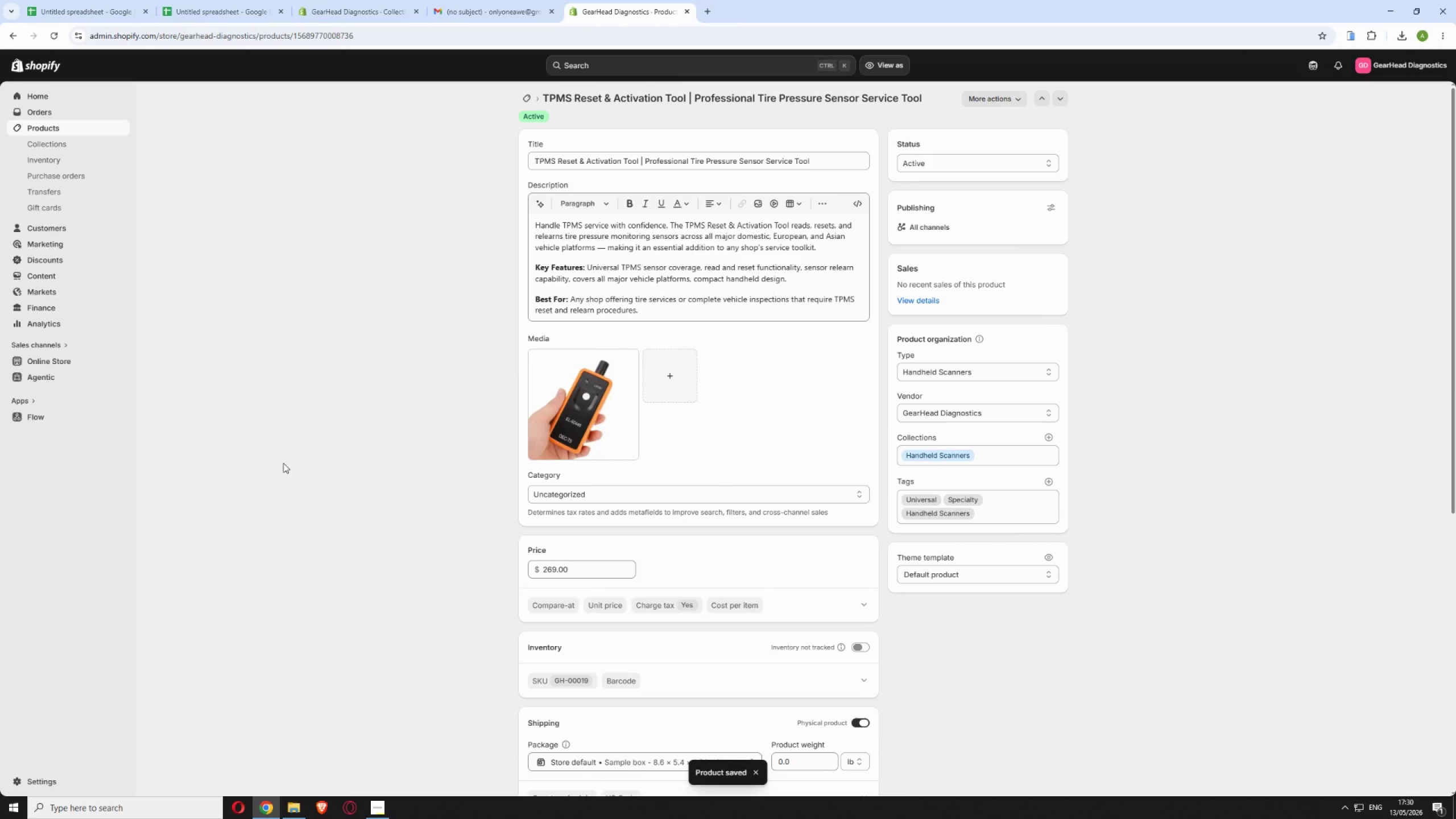 
left_click([528, 97])
 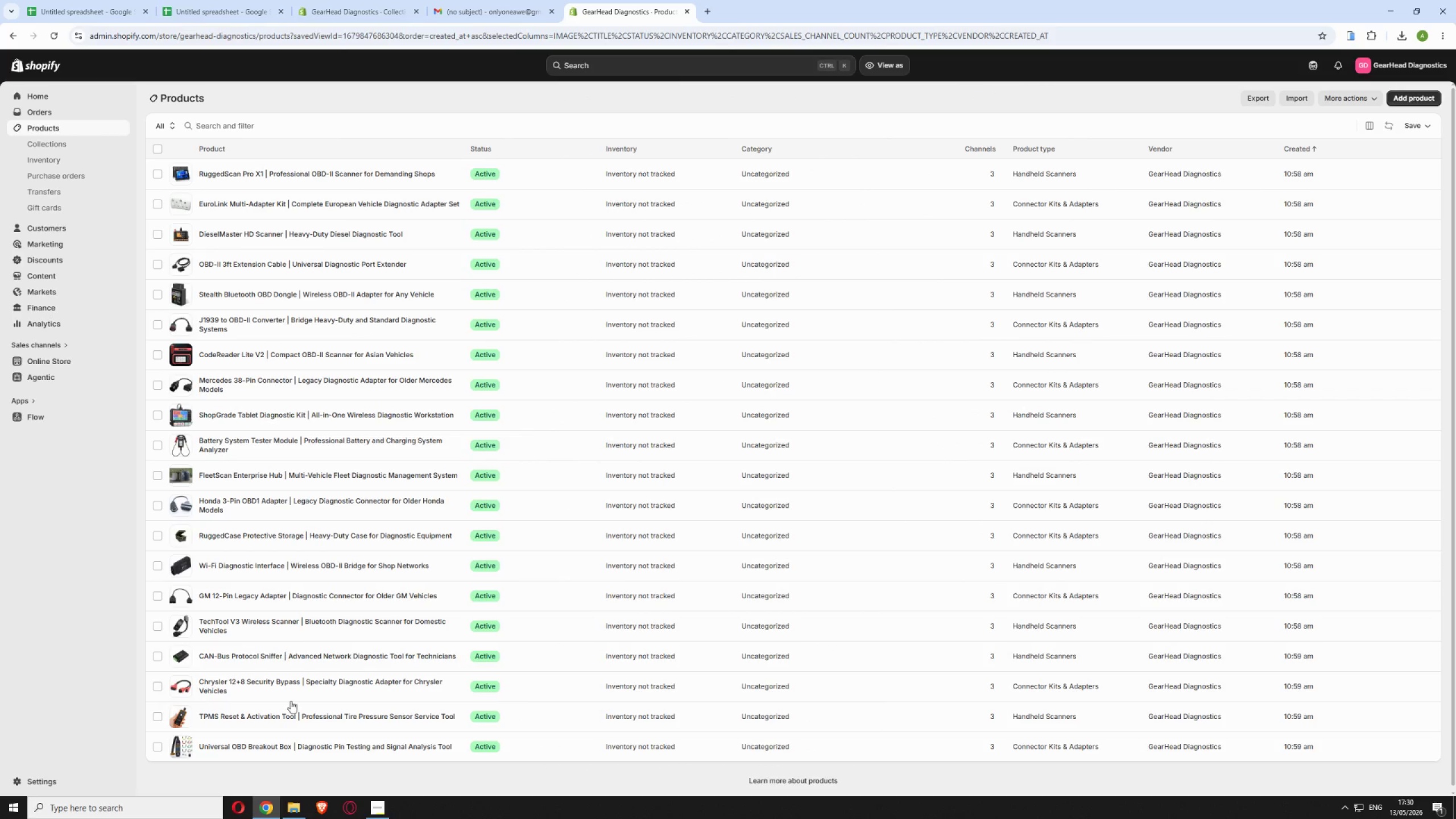 
left_click_drag(start_coordinate=[523, 744], to_coordinate=[519, 747])
 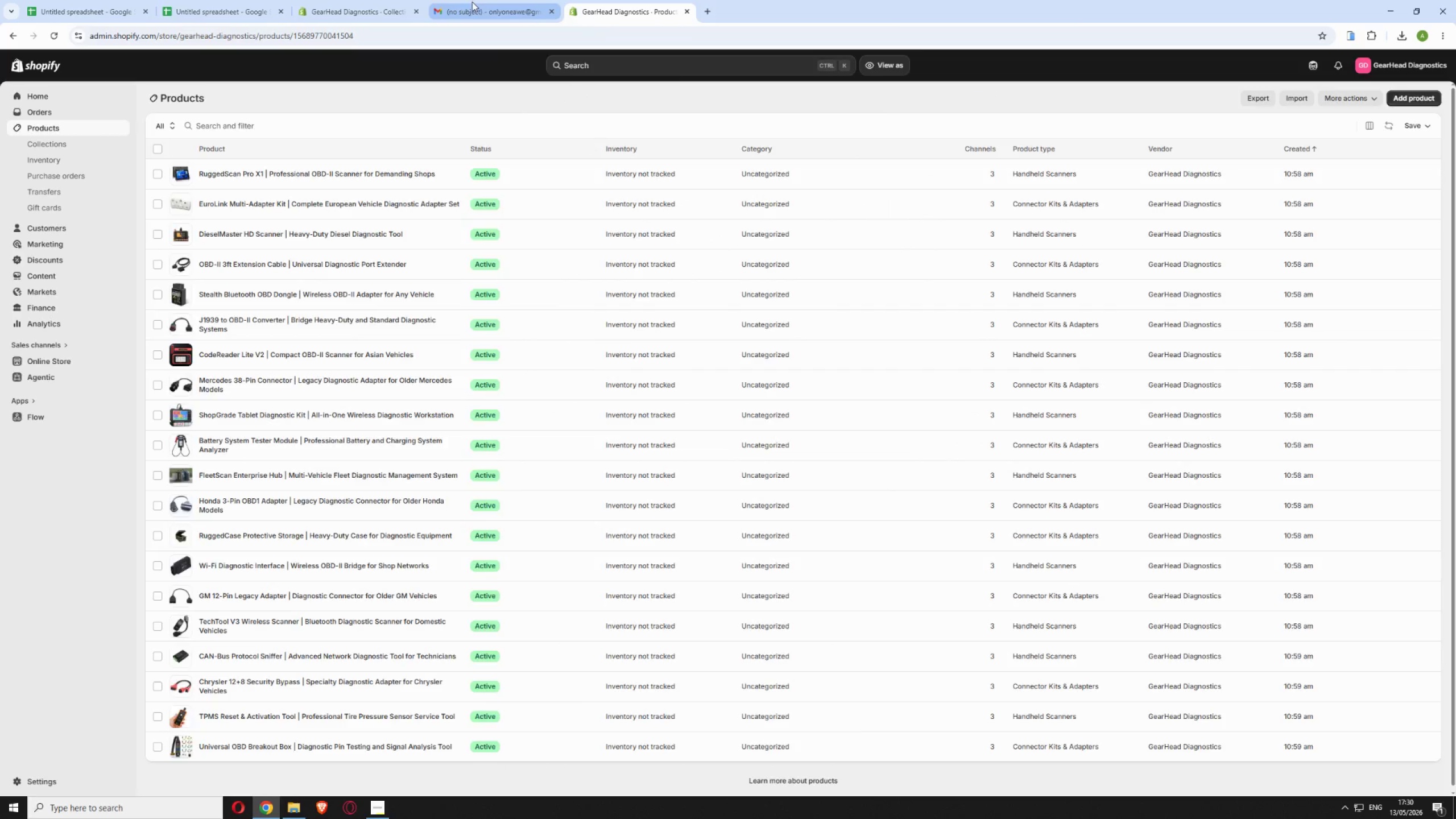 
left_click([472, 3])
 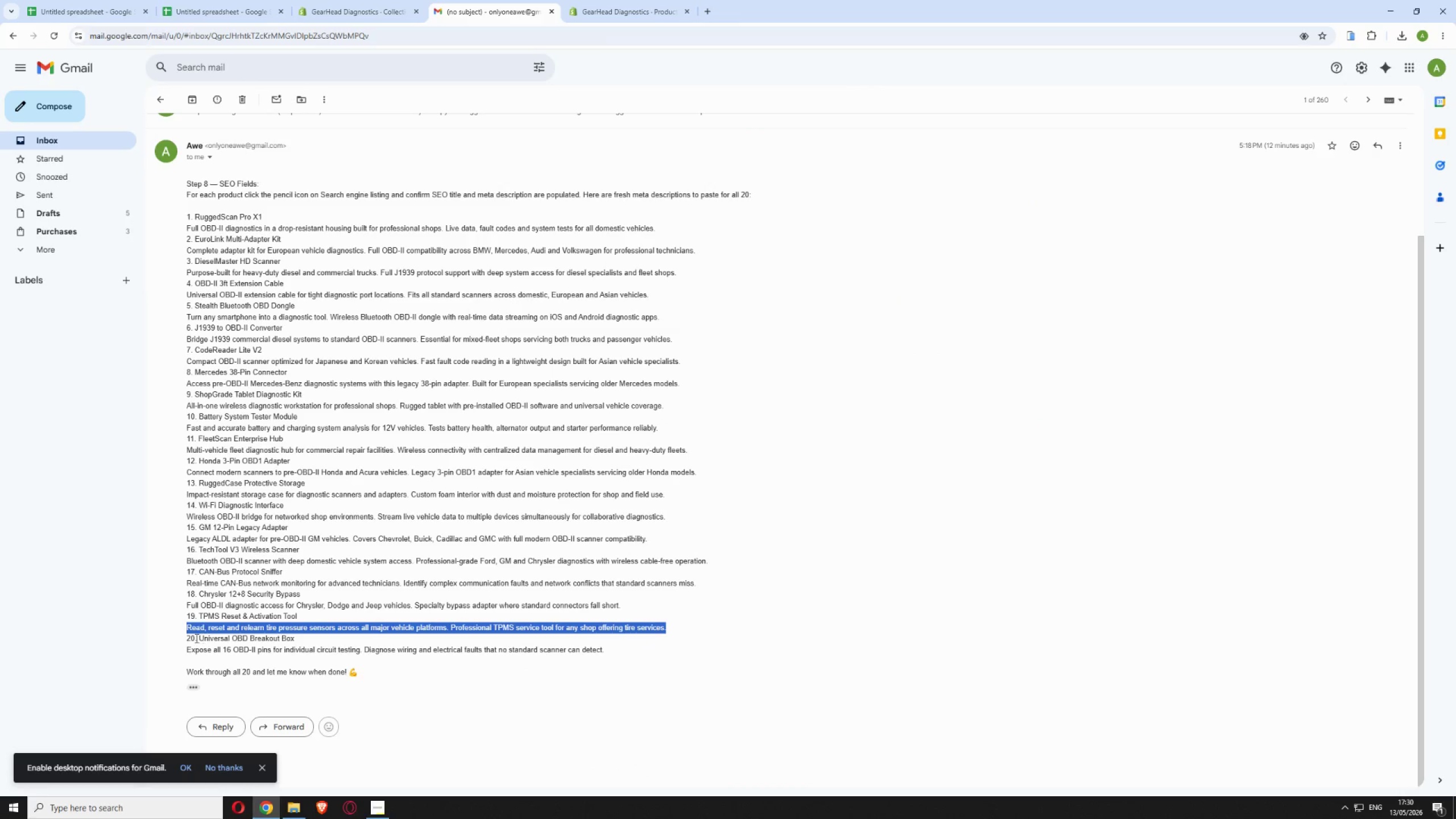 
left_click_drag(start_coordinate=[186, 647], to_coordinate=[602, 651])
 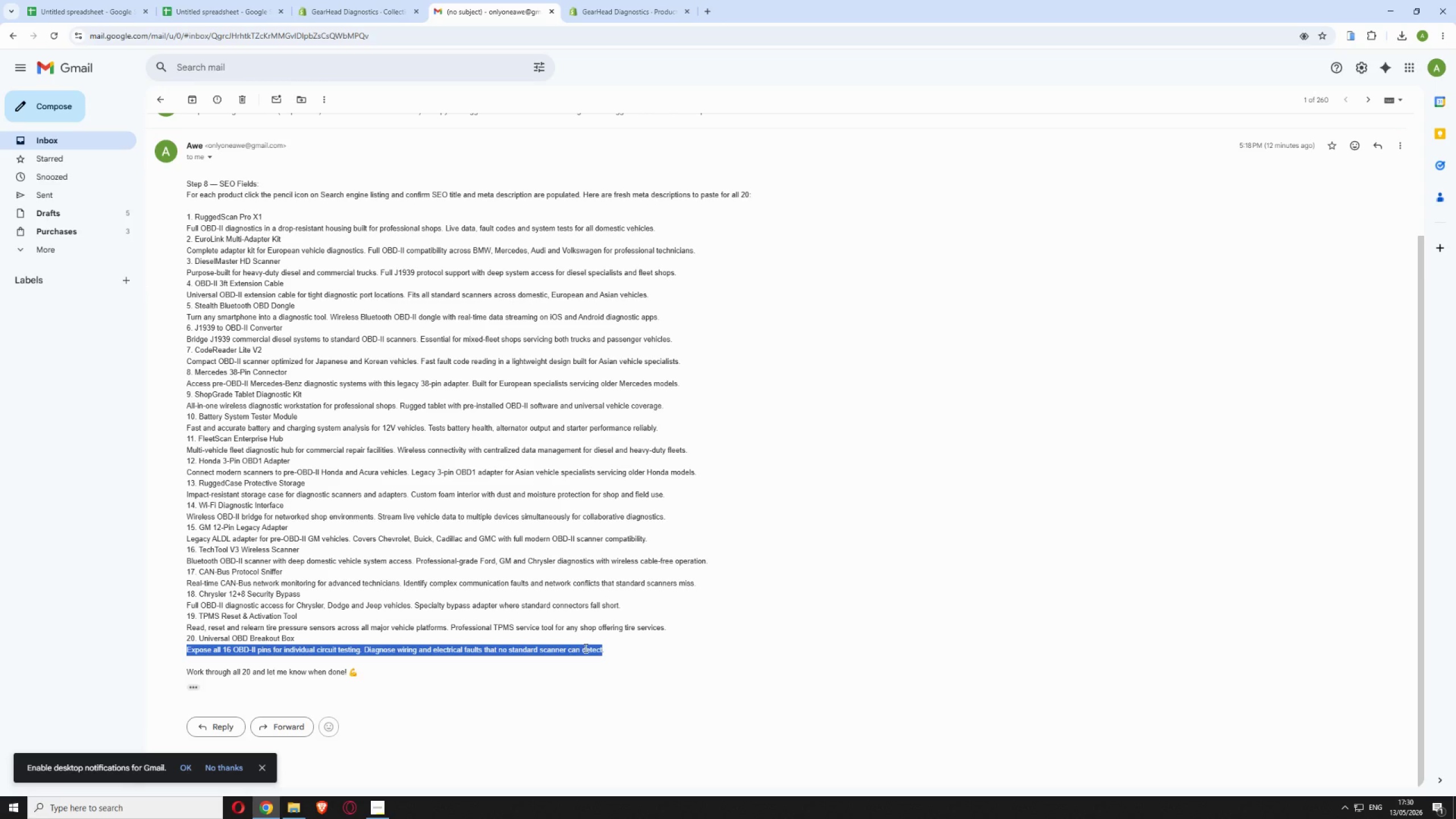 
right_click([585, 648])
 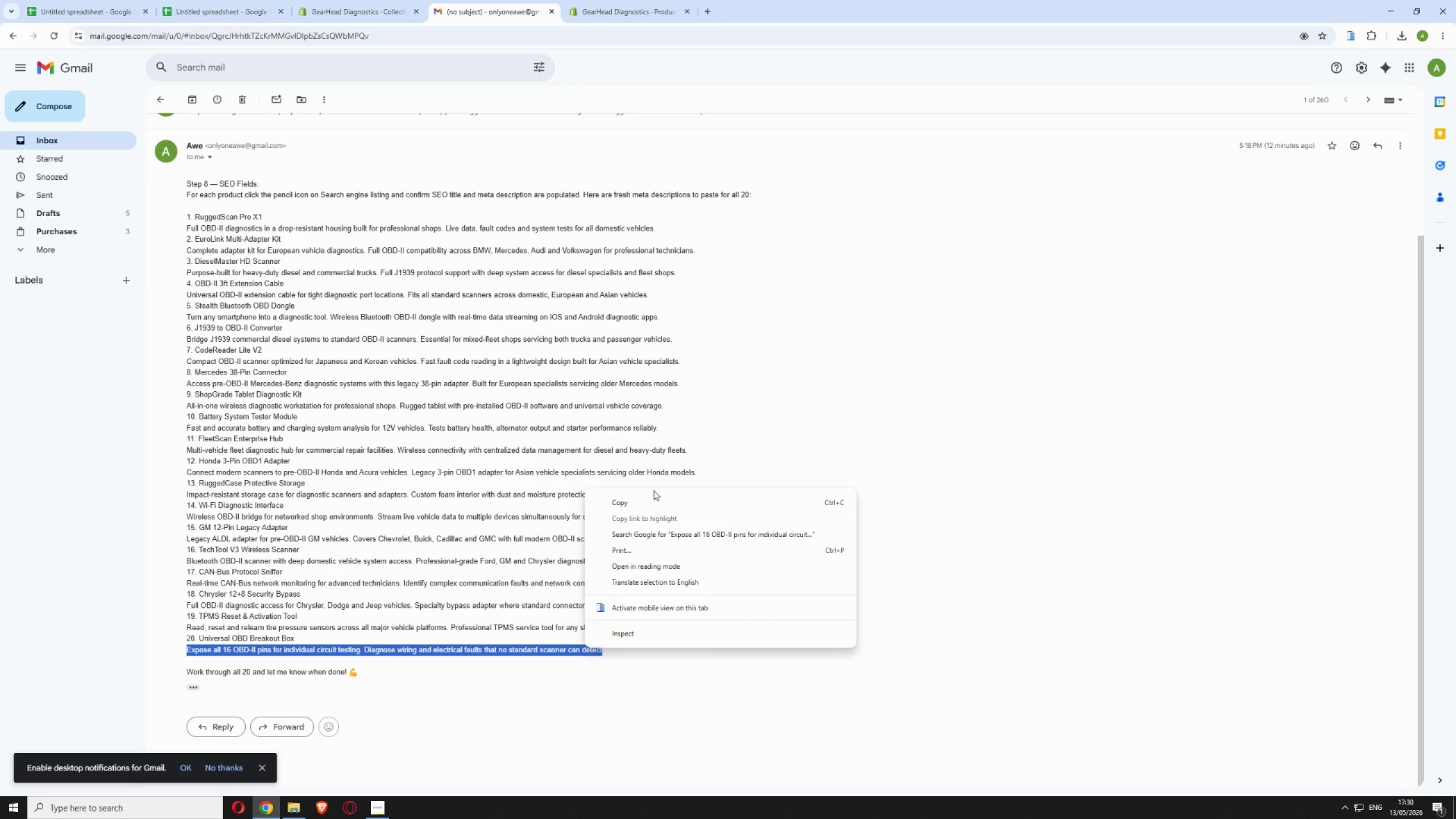 
left_click([648, 499])
 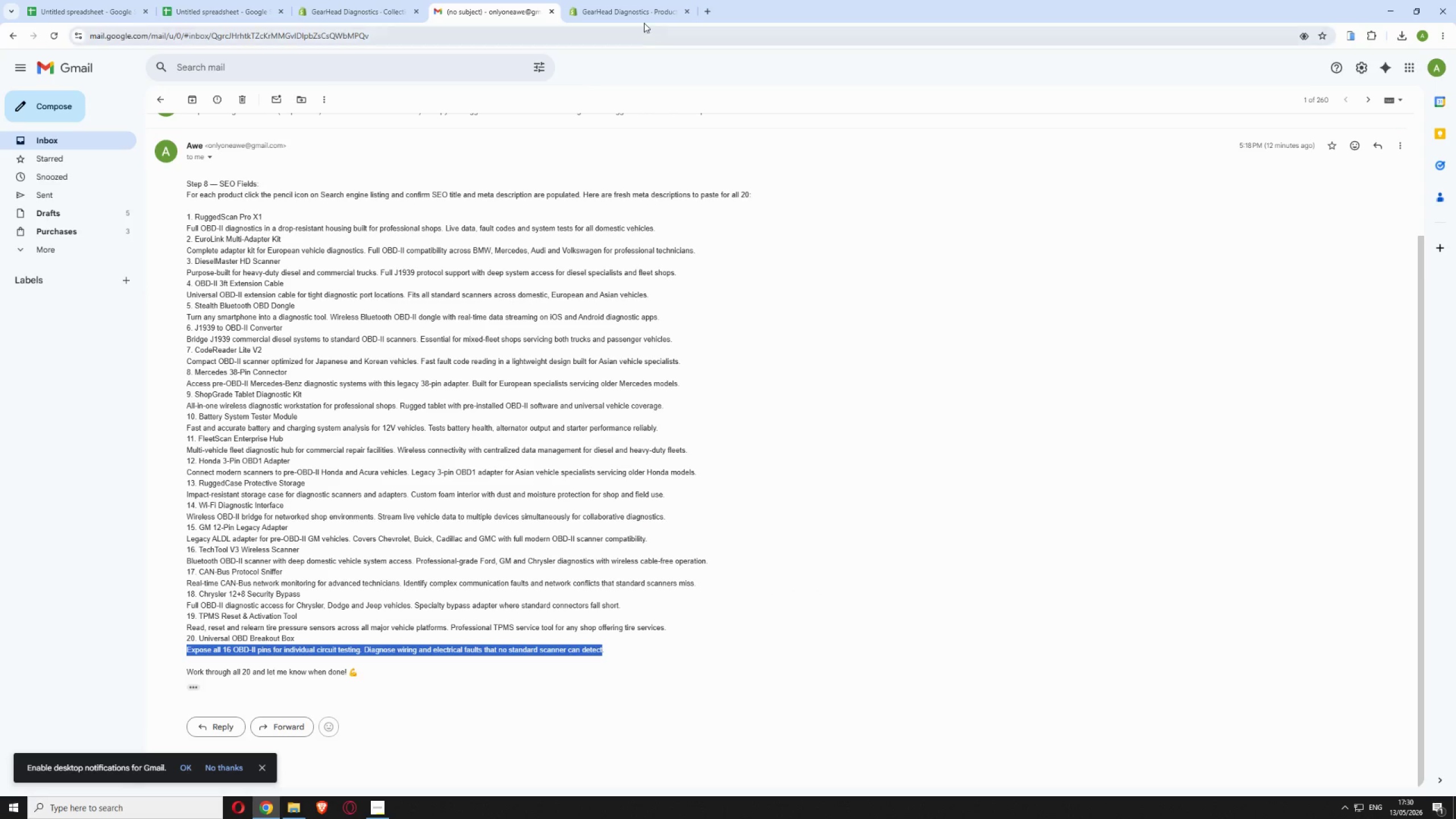 
left_click([637, 10])
 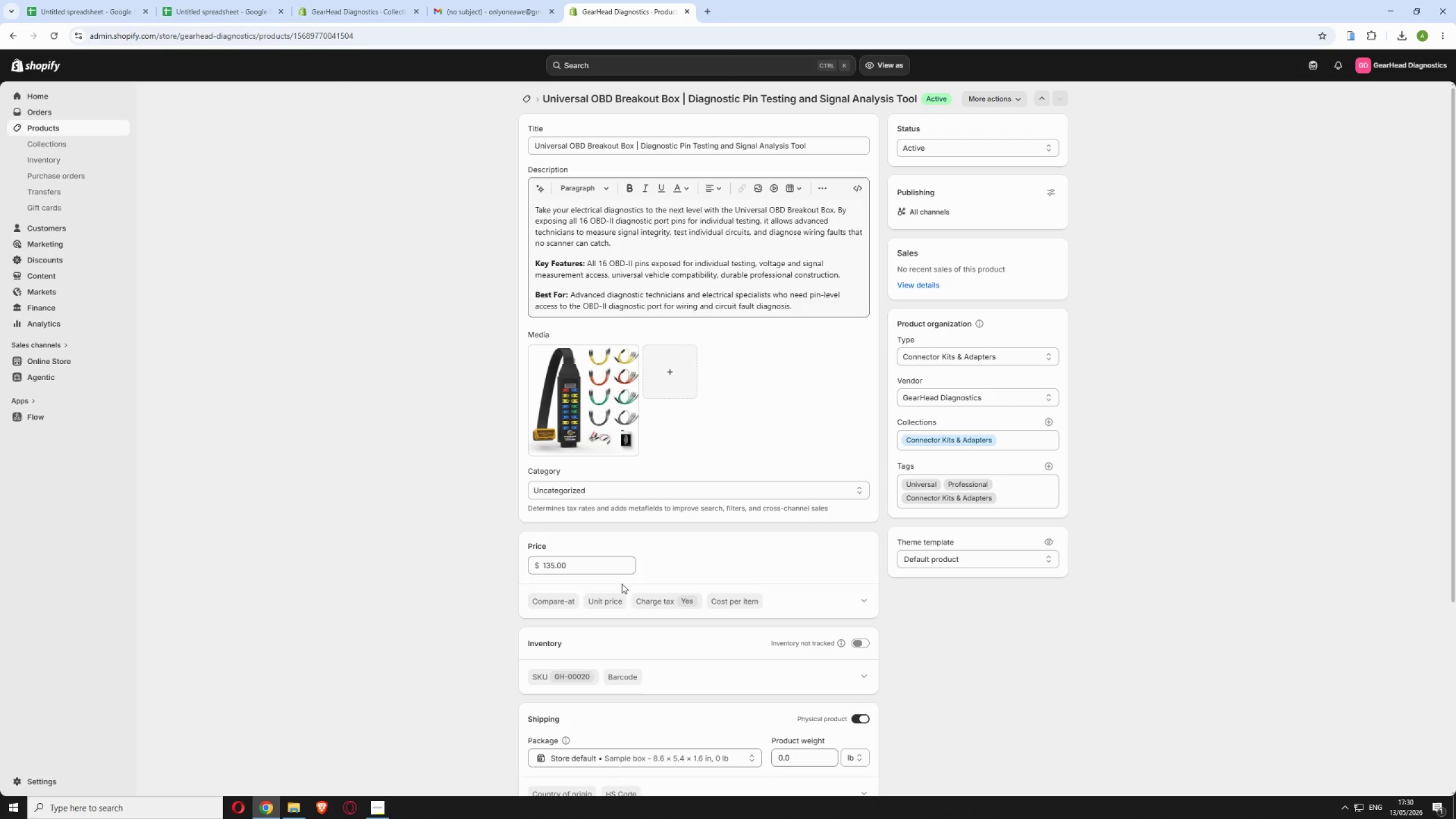 
scroll: coordinate [637, 602], scroll_direction: down, amount: 9.0
 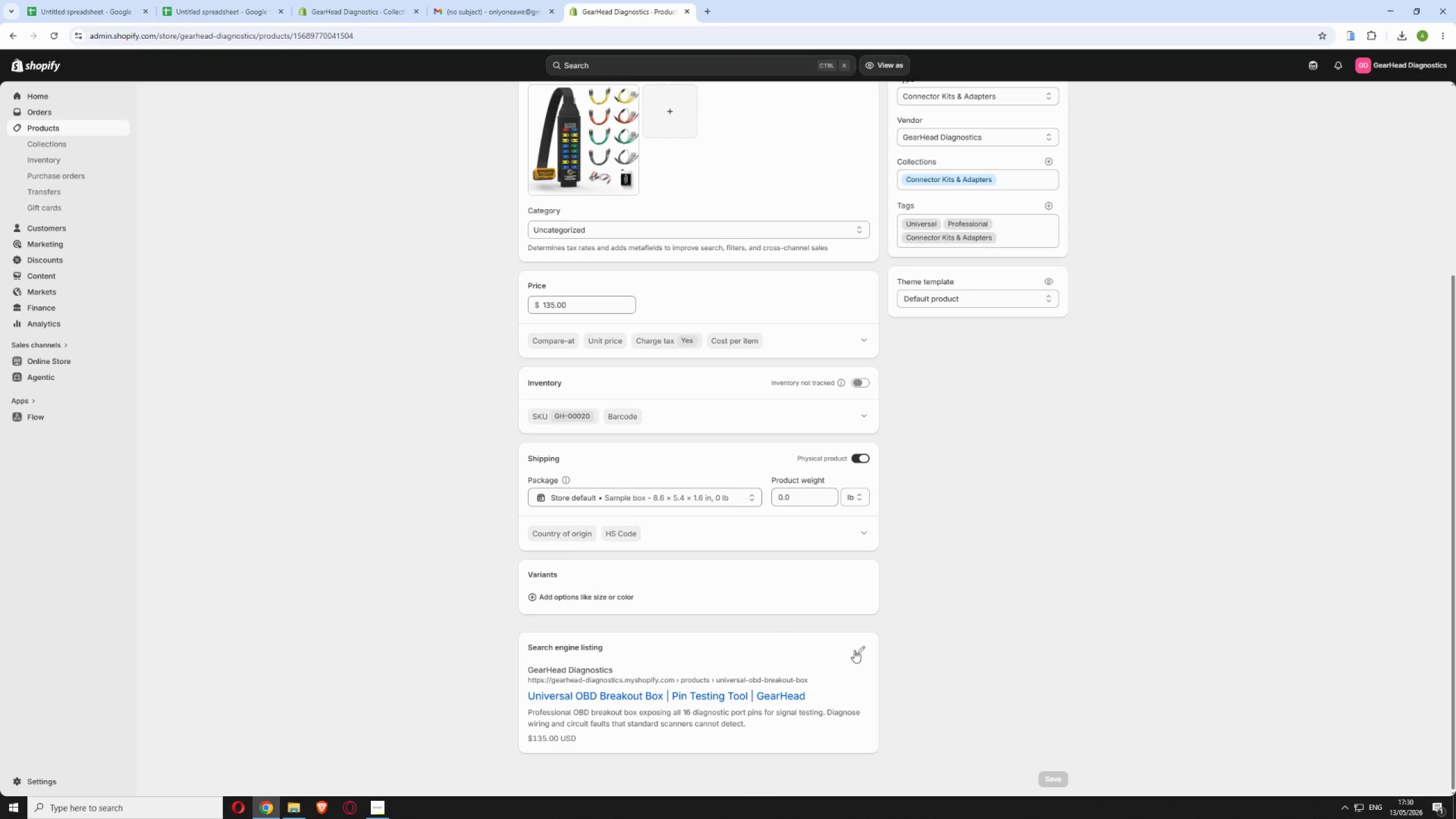 
left_click([857, 651])
 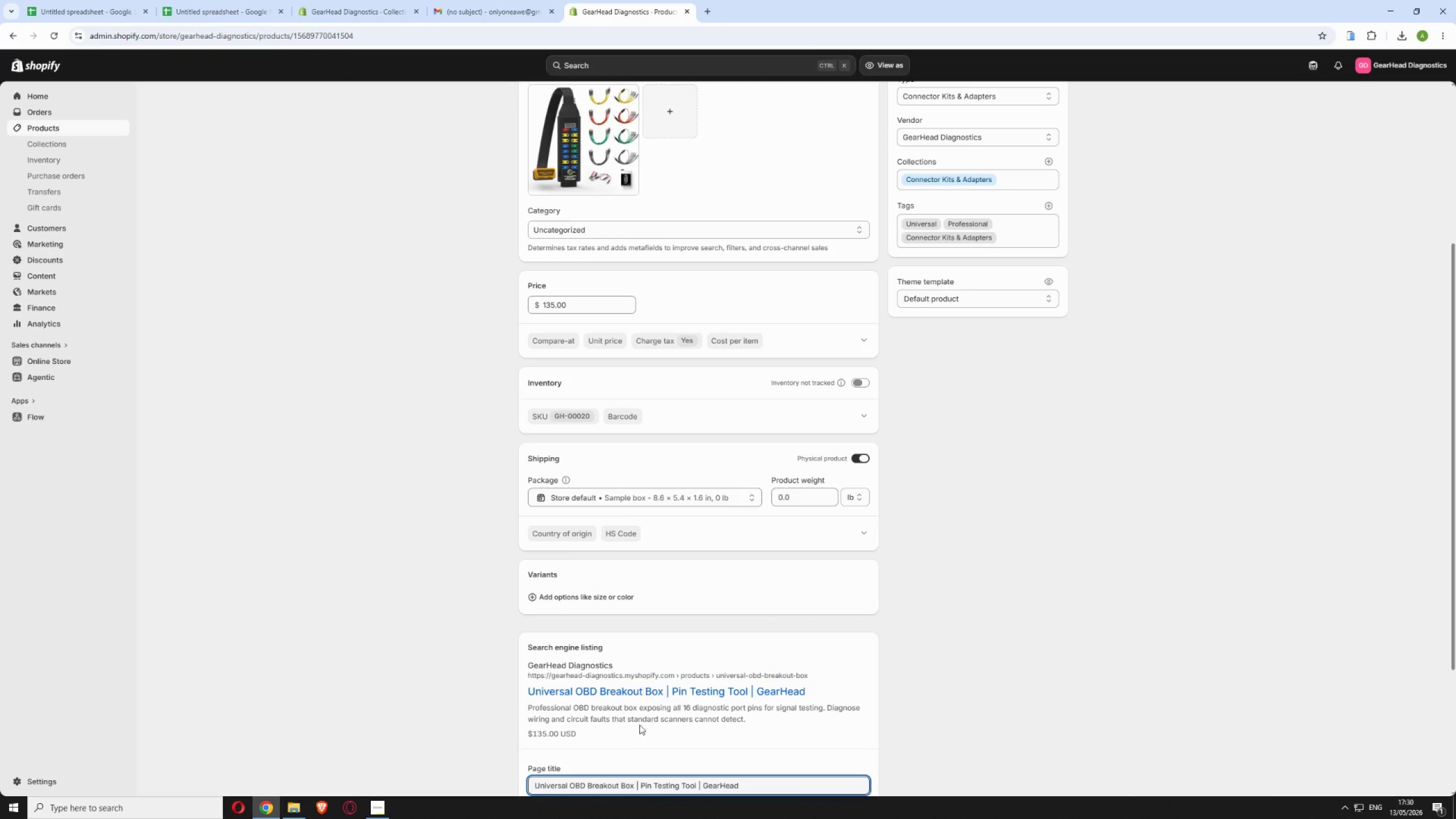 
scroll: coordinate [646, 702], scroll_direction: down, amount: 4.0
 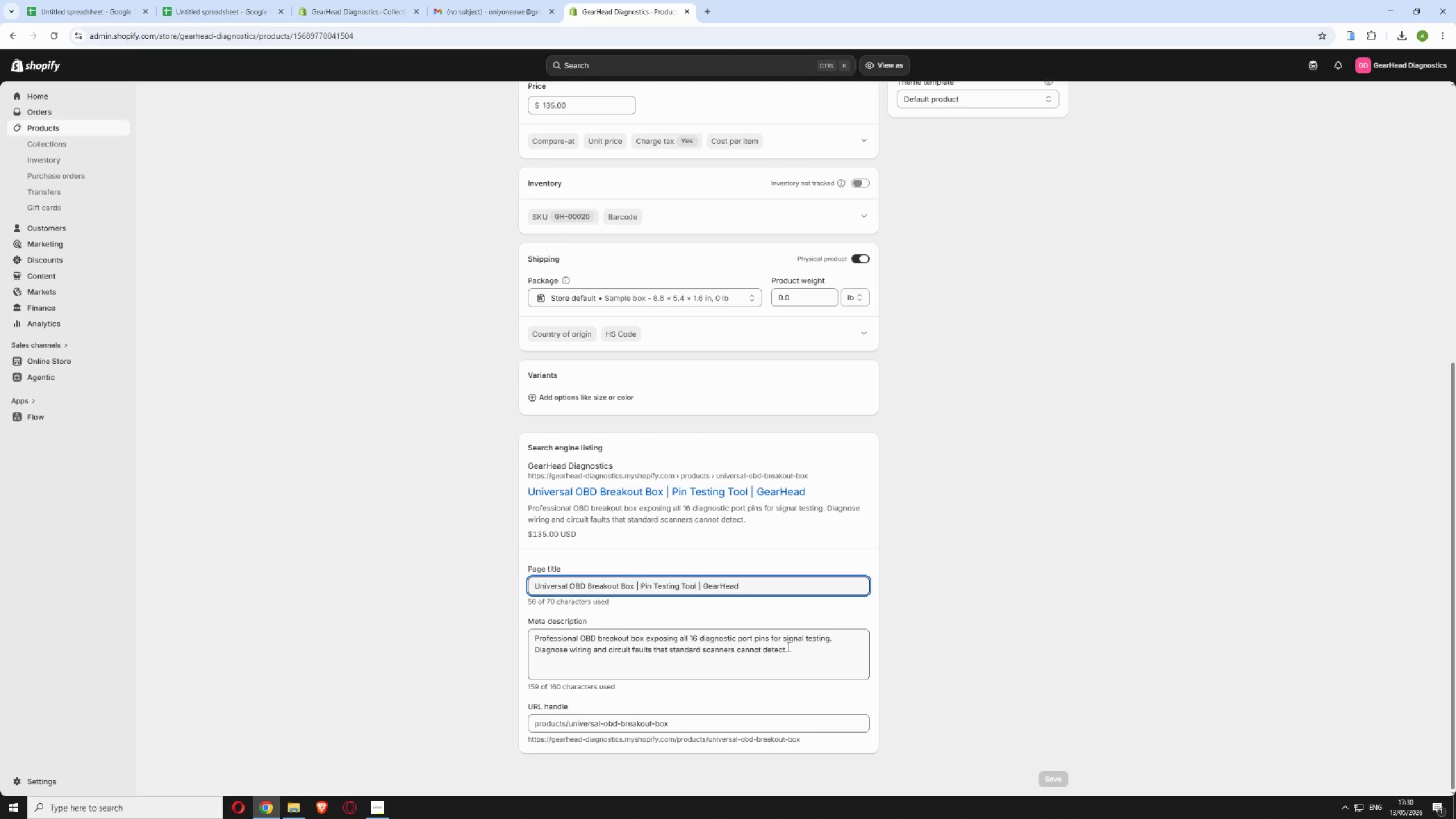 
left_click_drag(start_coordinate=[785, 647], to_coordinate=[493, 621])
 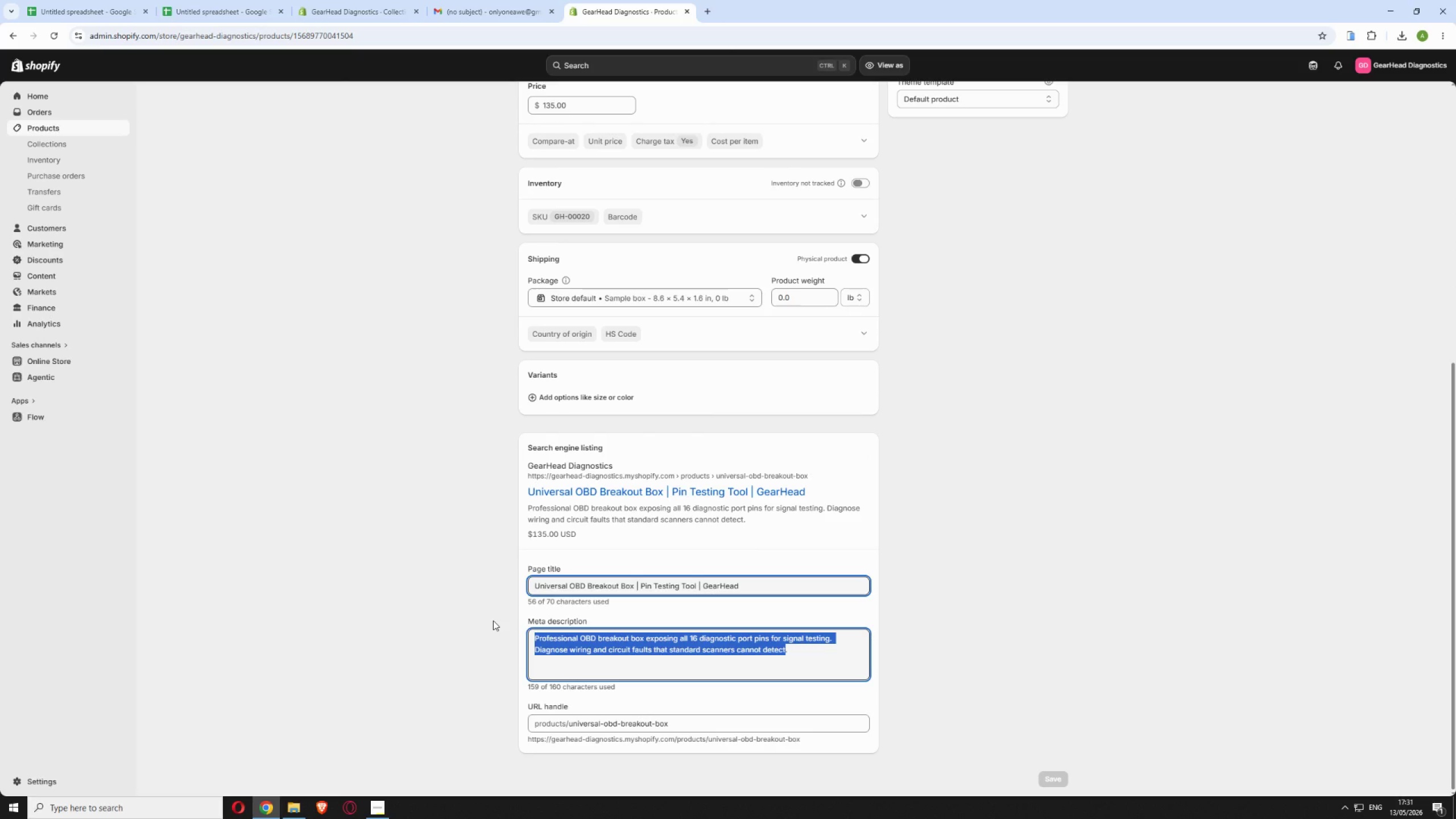 
key(Control+V)
 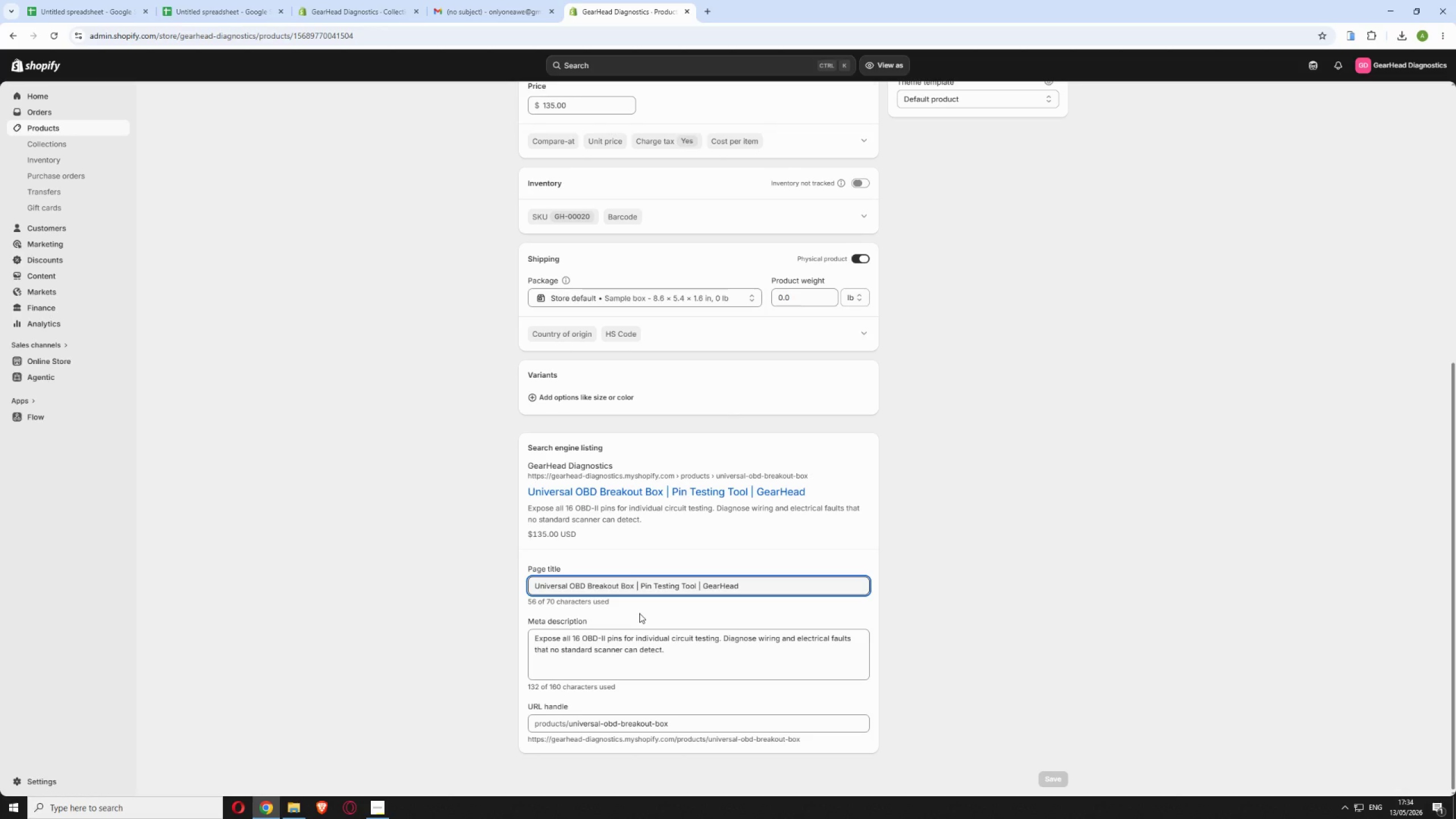 
wait(234.11)
 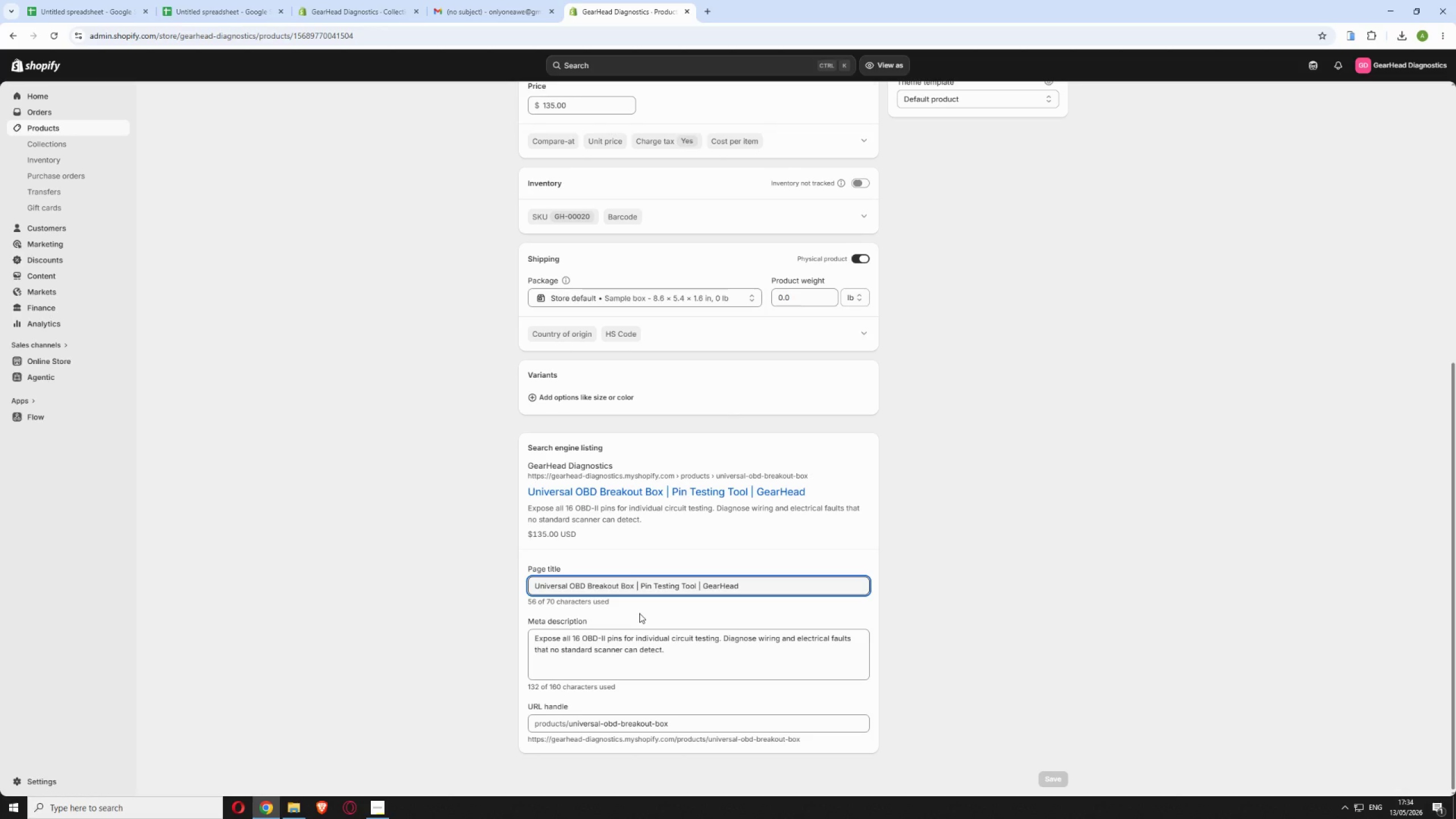 
left_click([376, 812])